 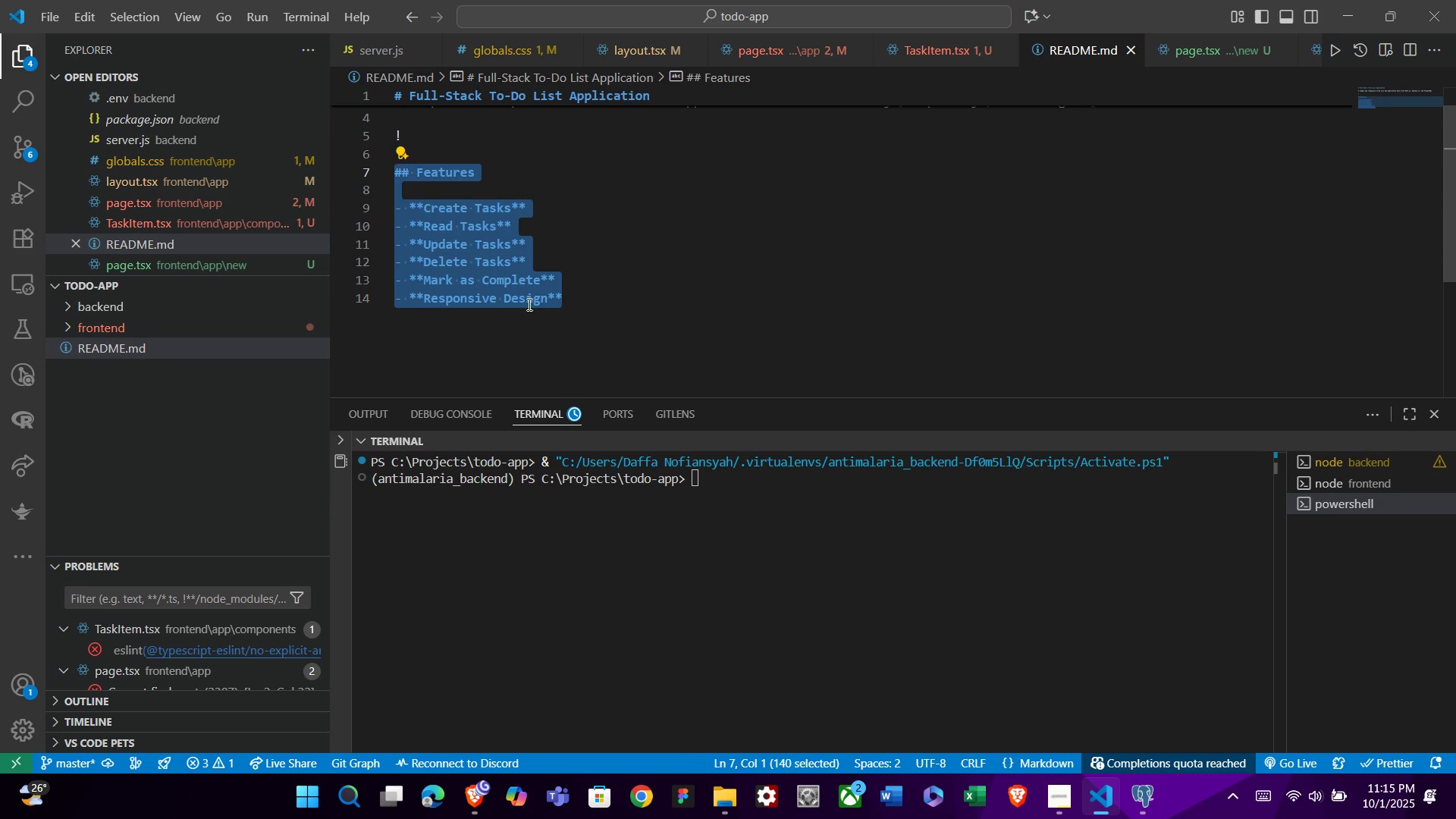 
key(Control+C)
 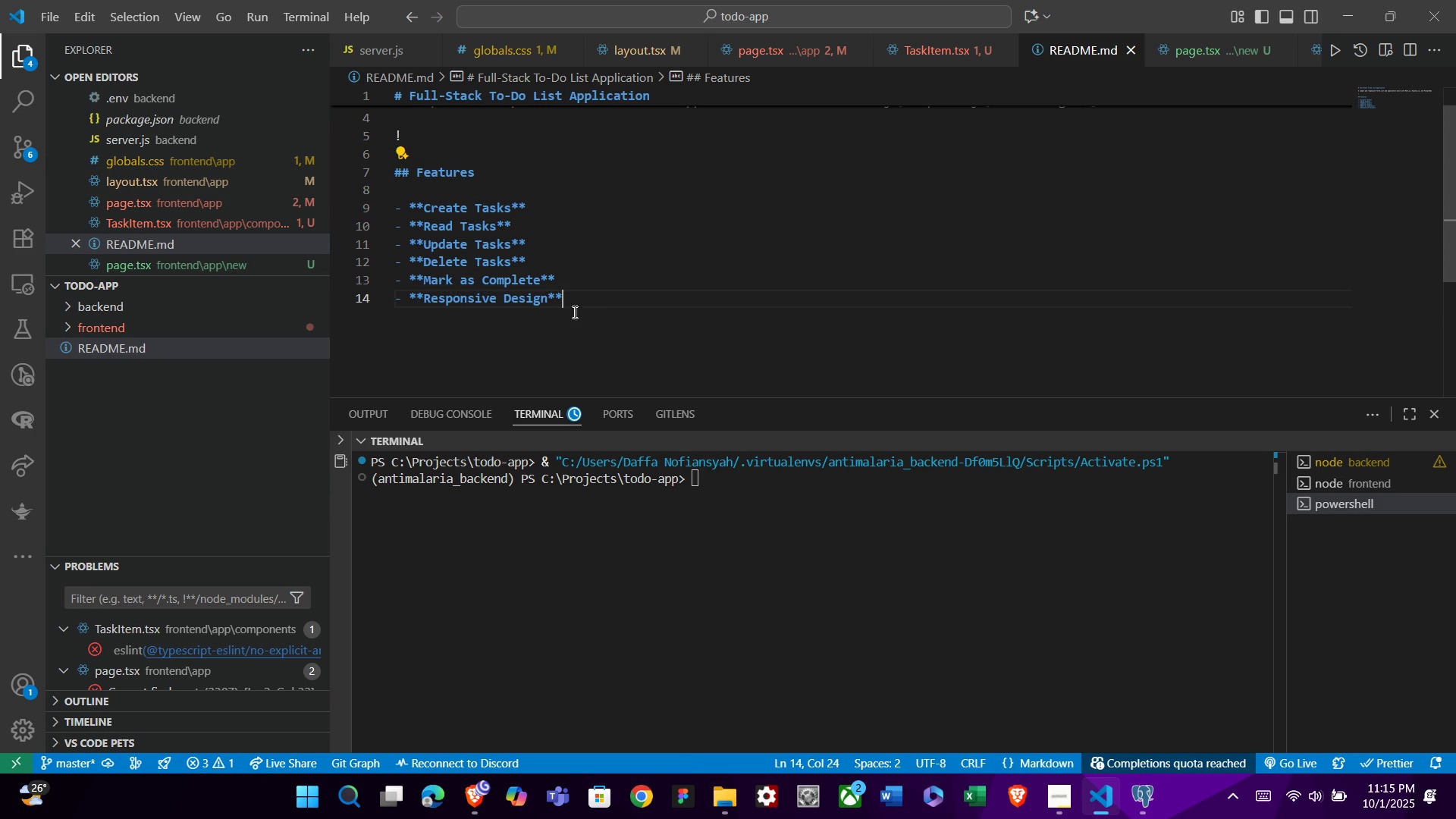 
left_click([573, 312])
 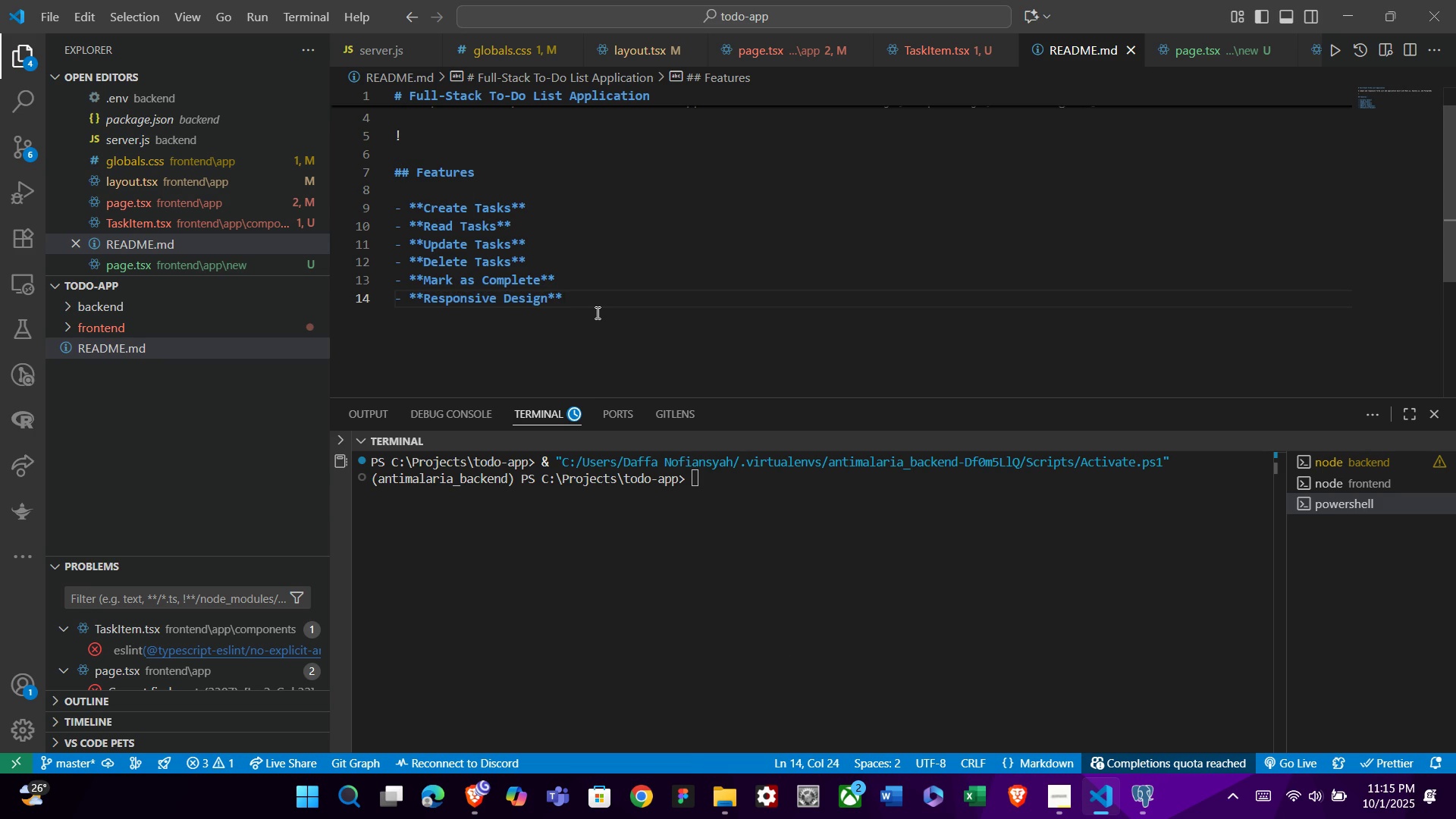 
key(Enter)
 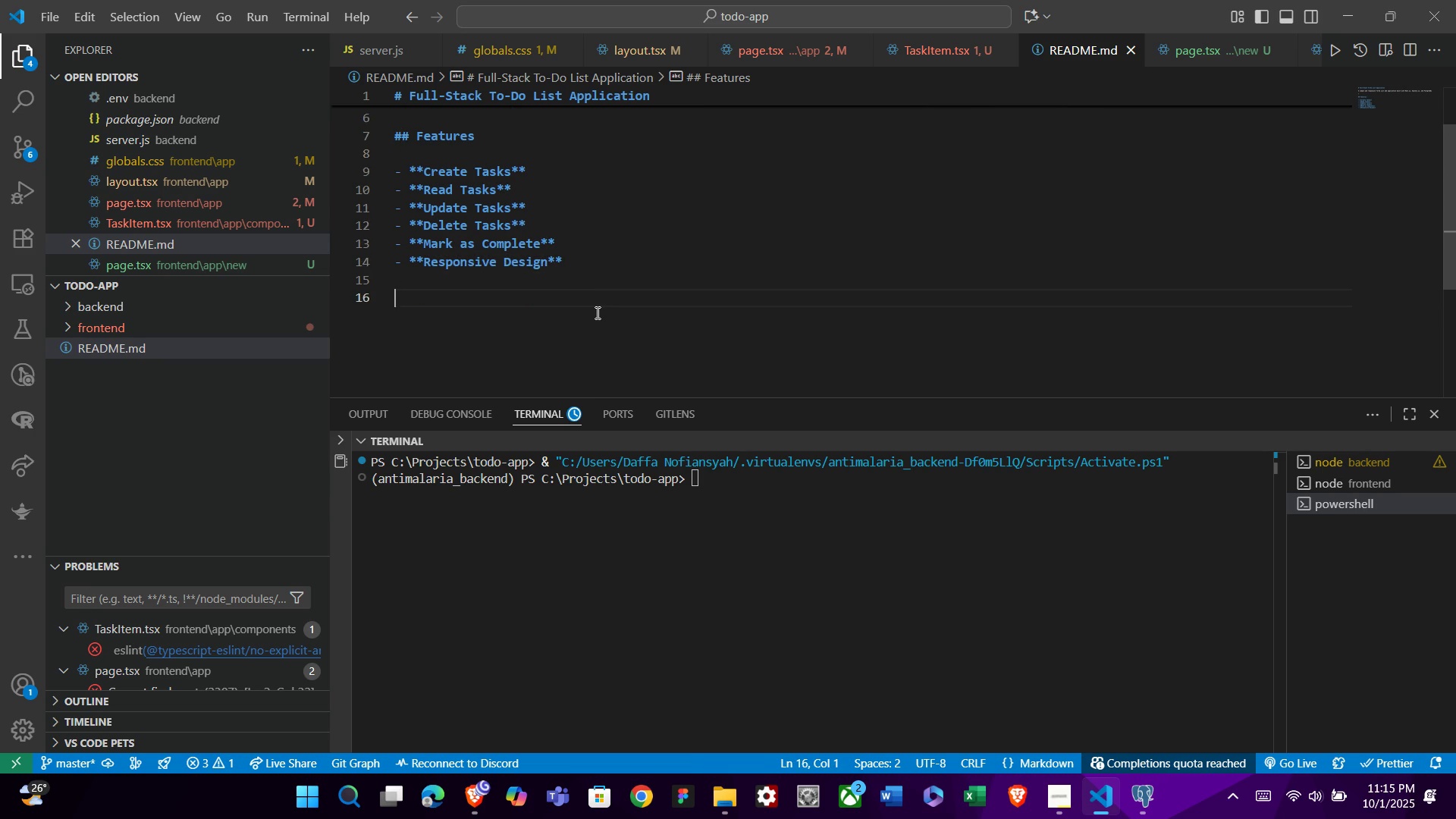 
key(Enter)